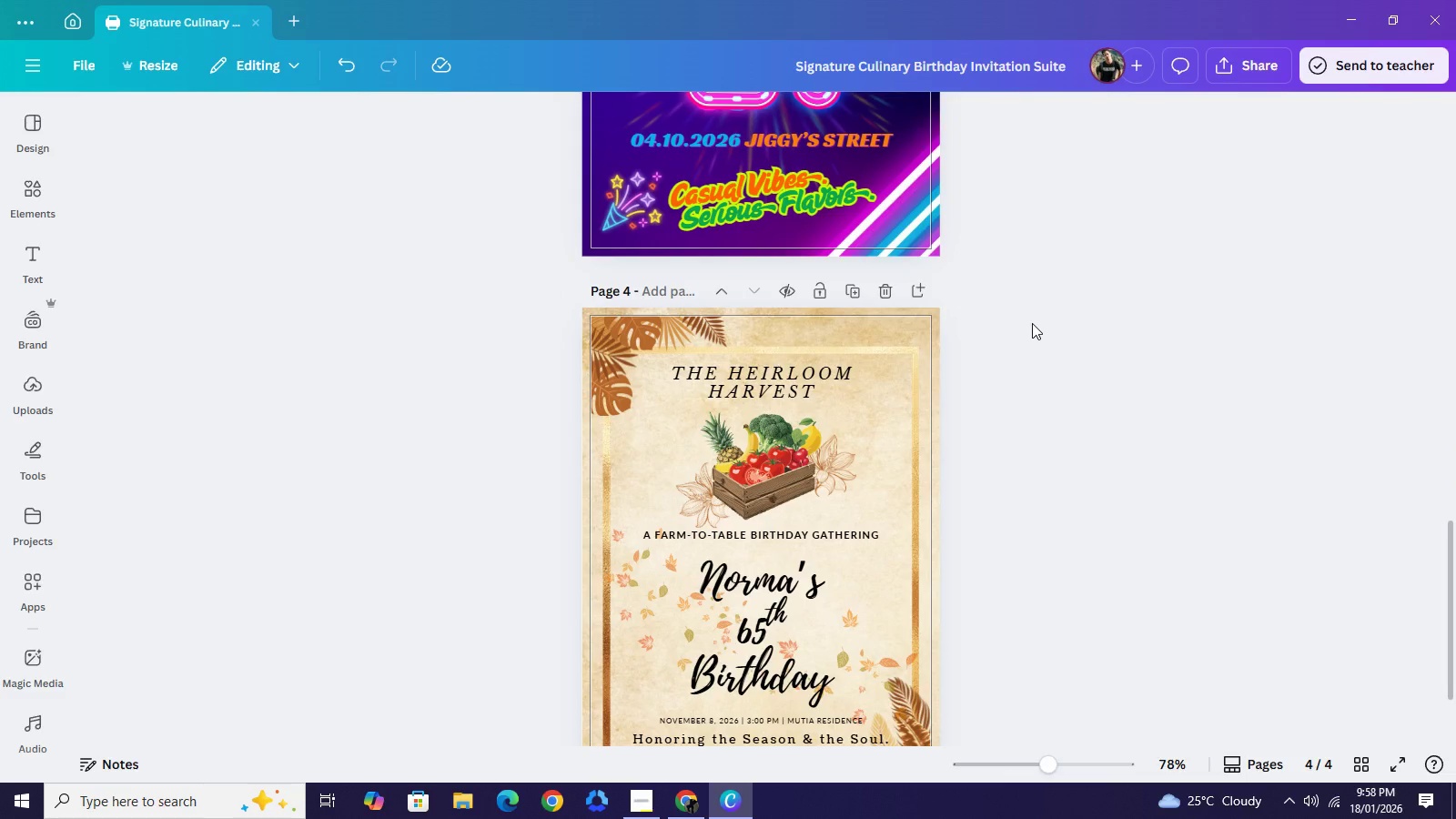 
scroll: coordinate [1032, 323], scroll_direction: down, amount: 3.0
 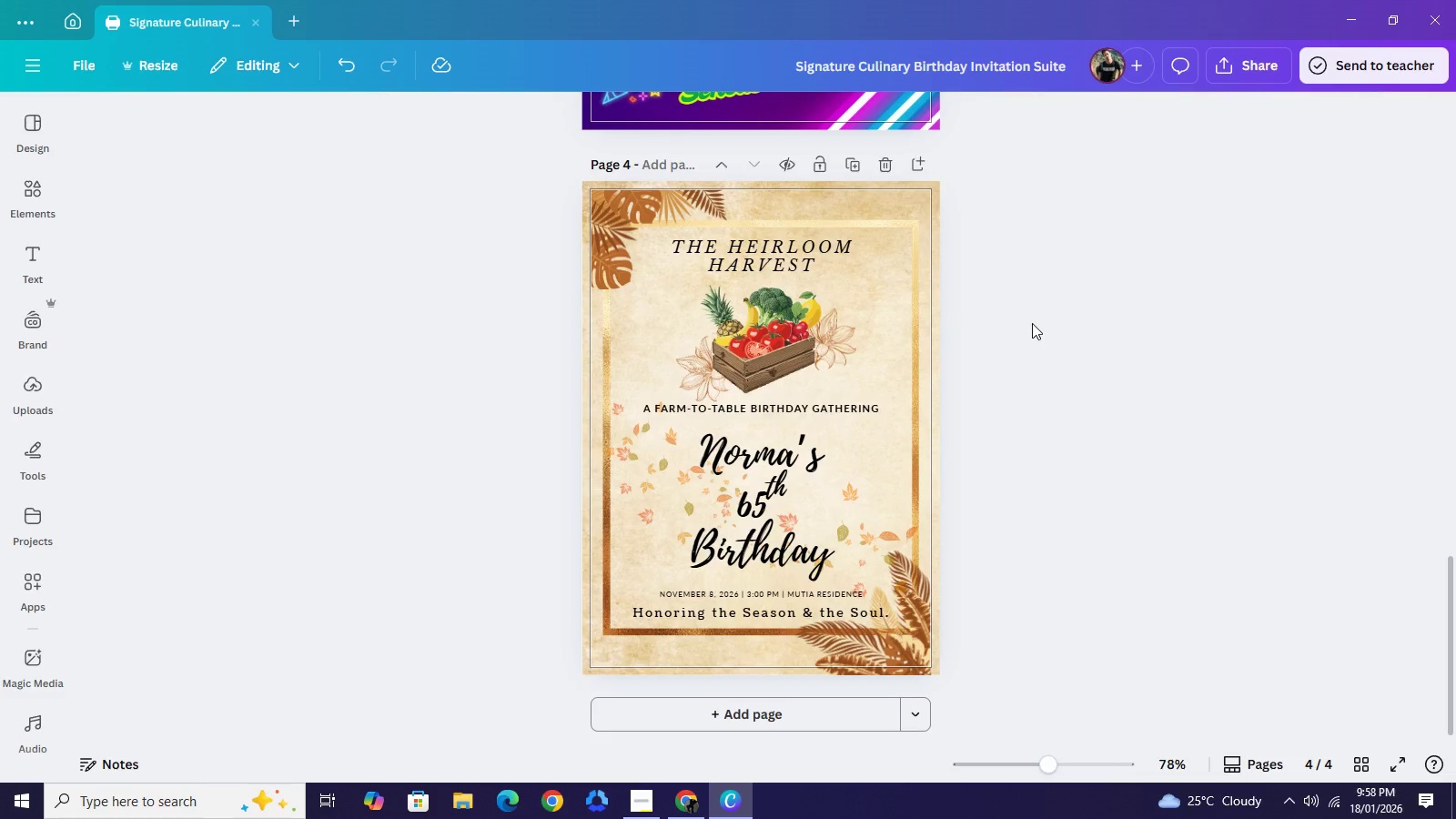 
scroll: coordinate [1032, 323], scroll_direction: up, amount: 7.0
 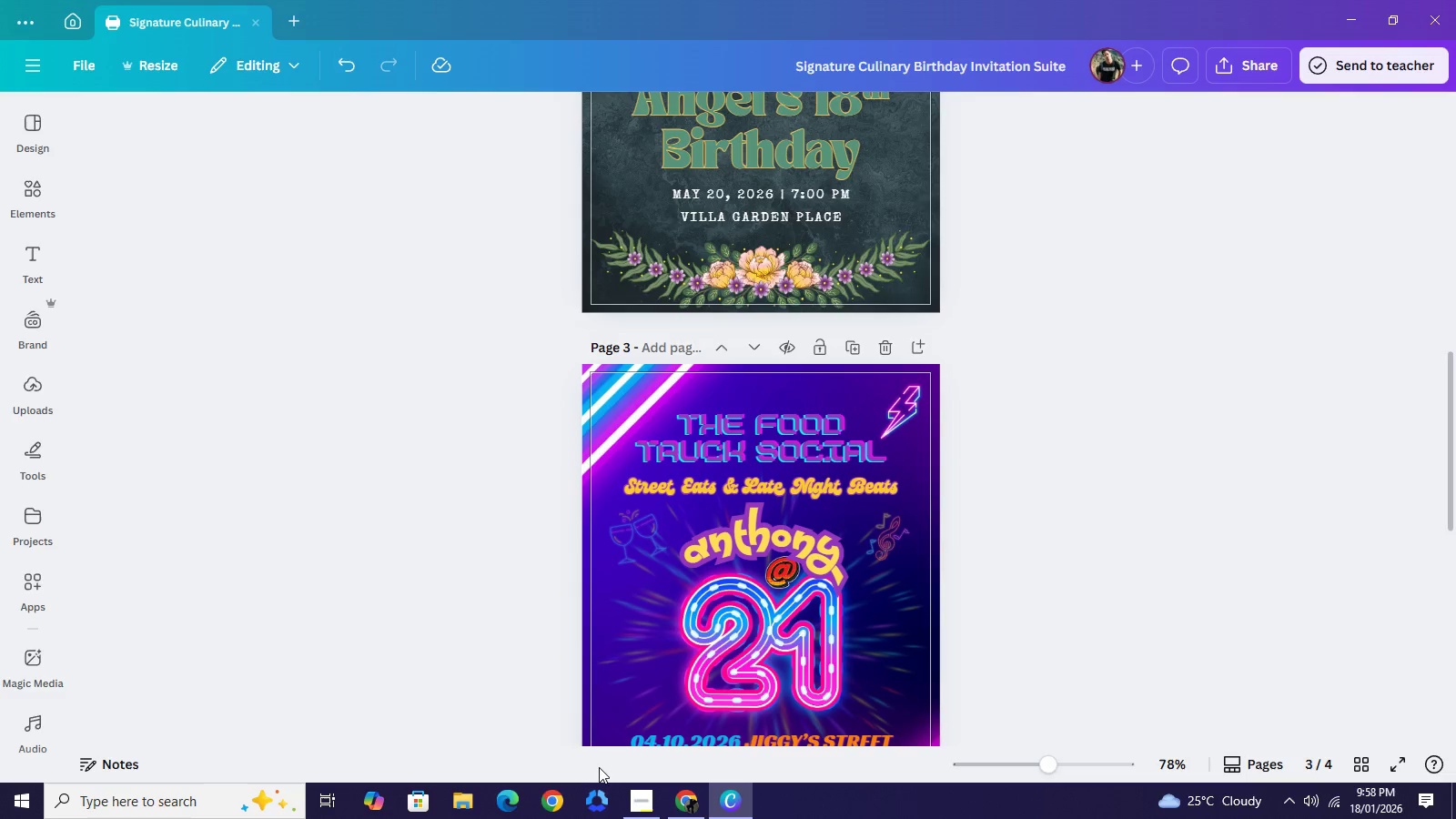 
left_click([635, 801])